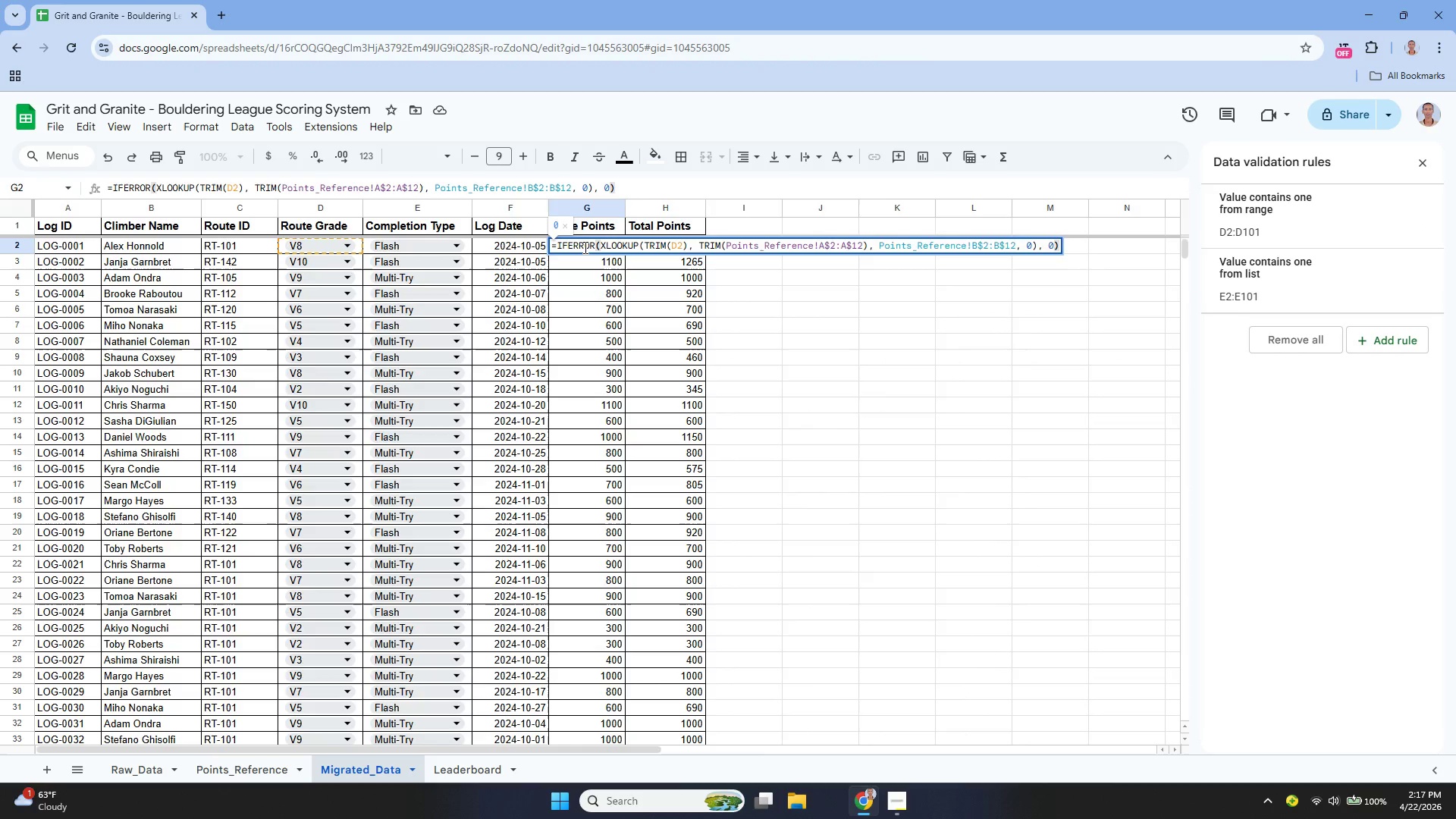 
key(Enter)
 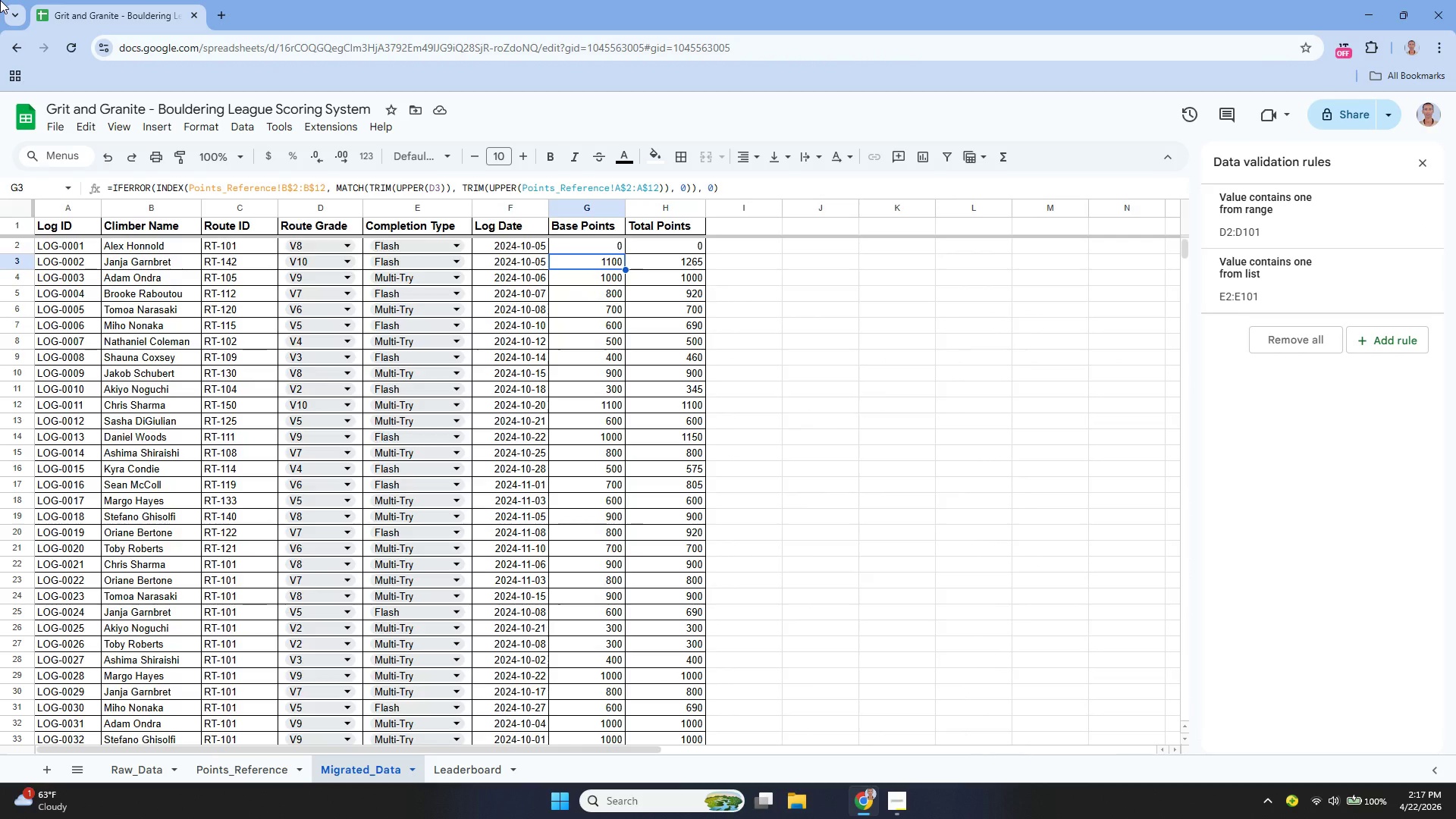 
scroll: coordinate [0, 47], scroll_direction: none, amount: 0.0